 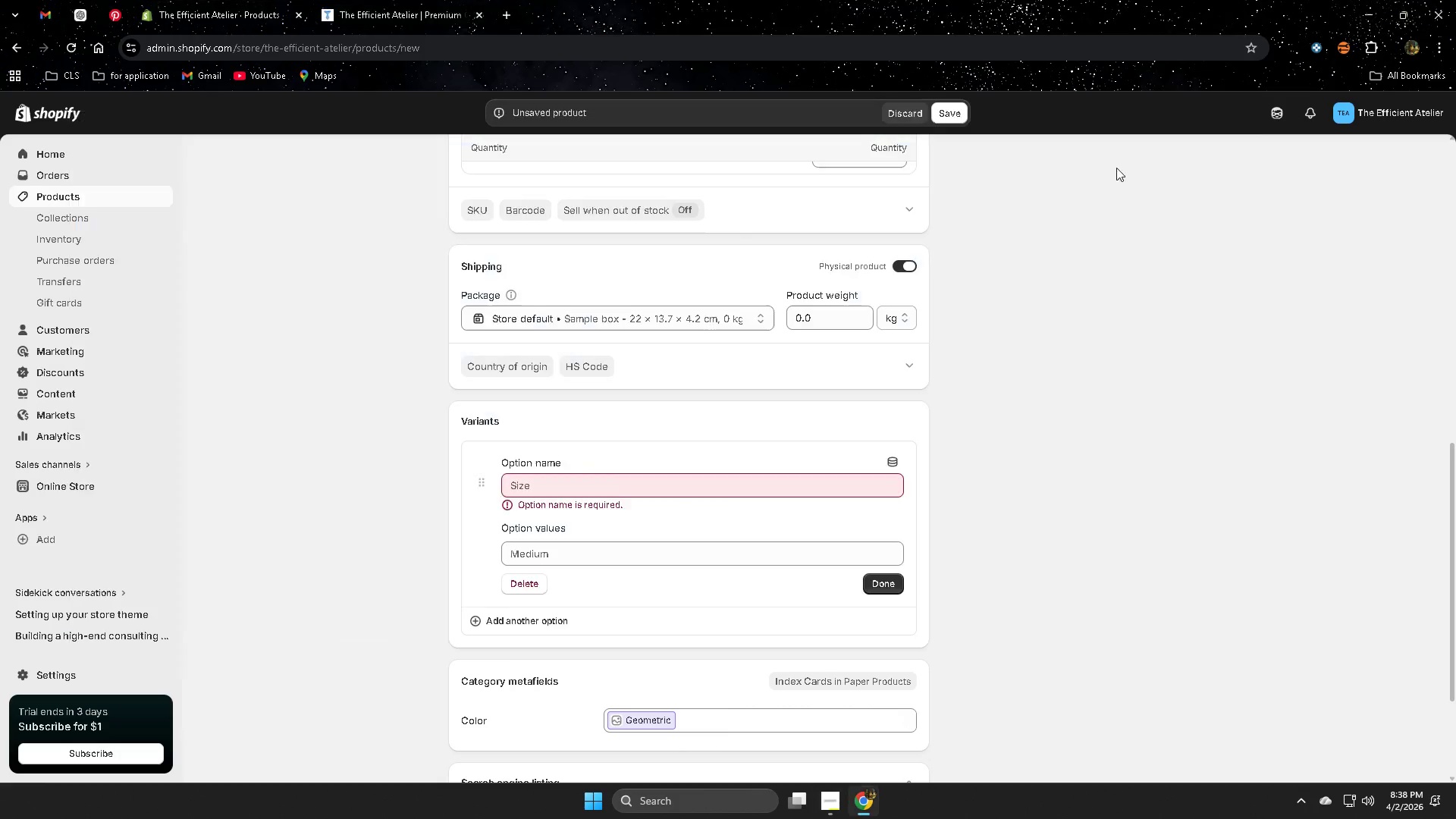 
key(Control+V)
 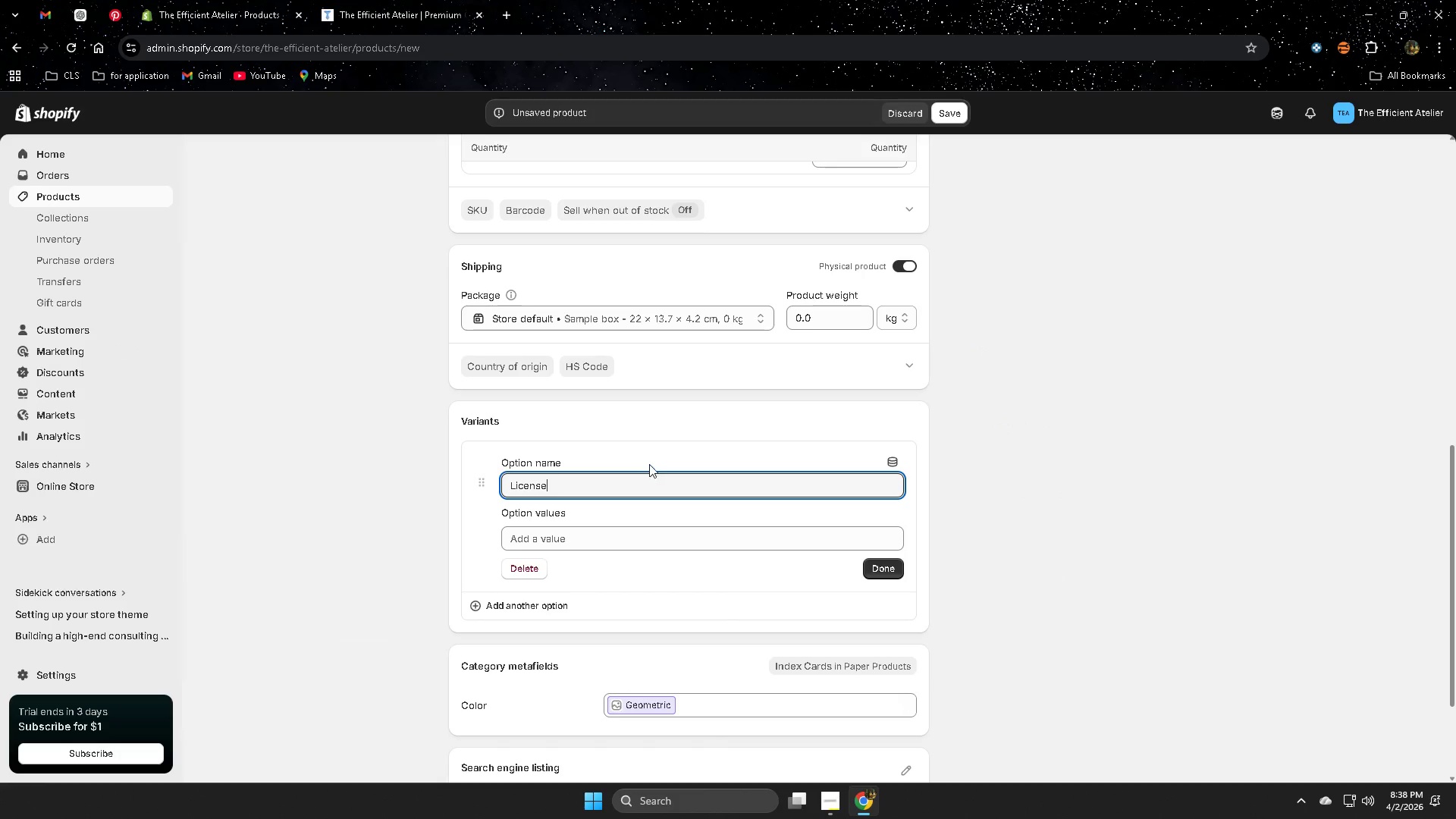 
key(Space)
 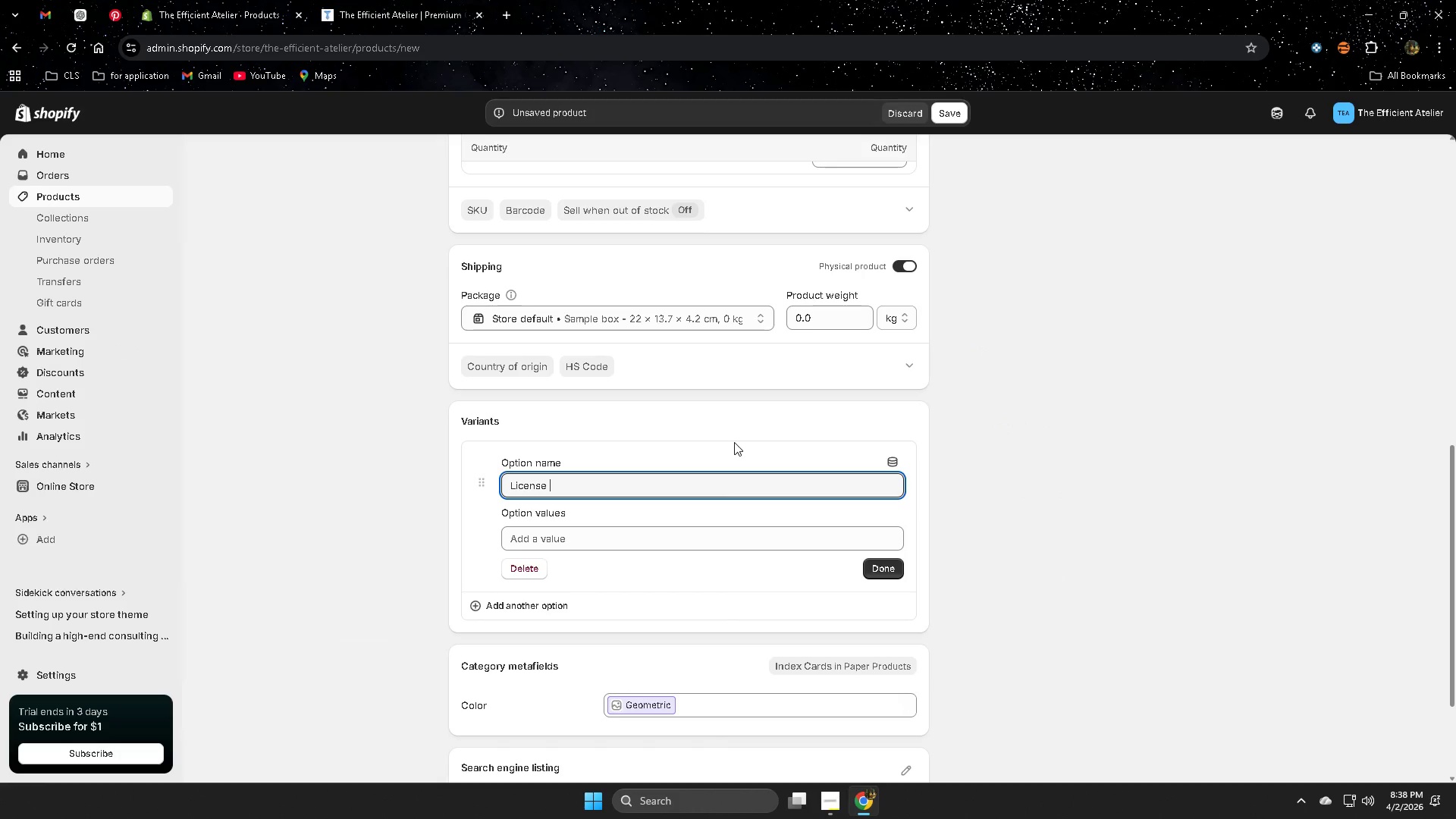 
type(Type)
 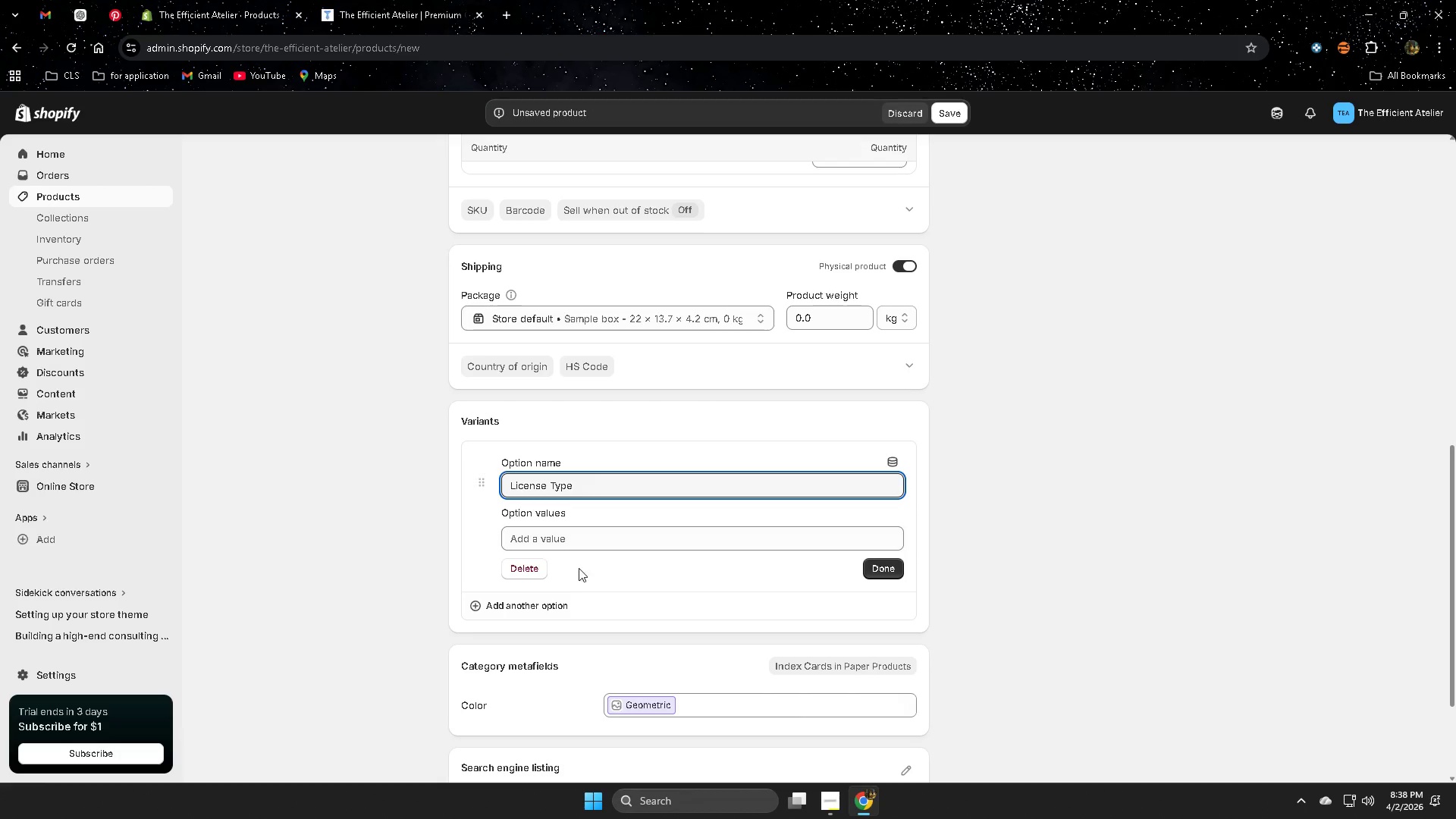 
left_click([600, 543])
 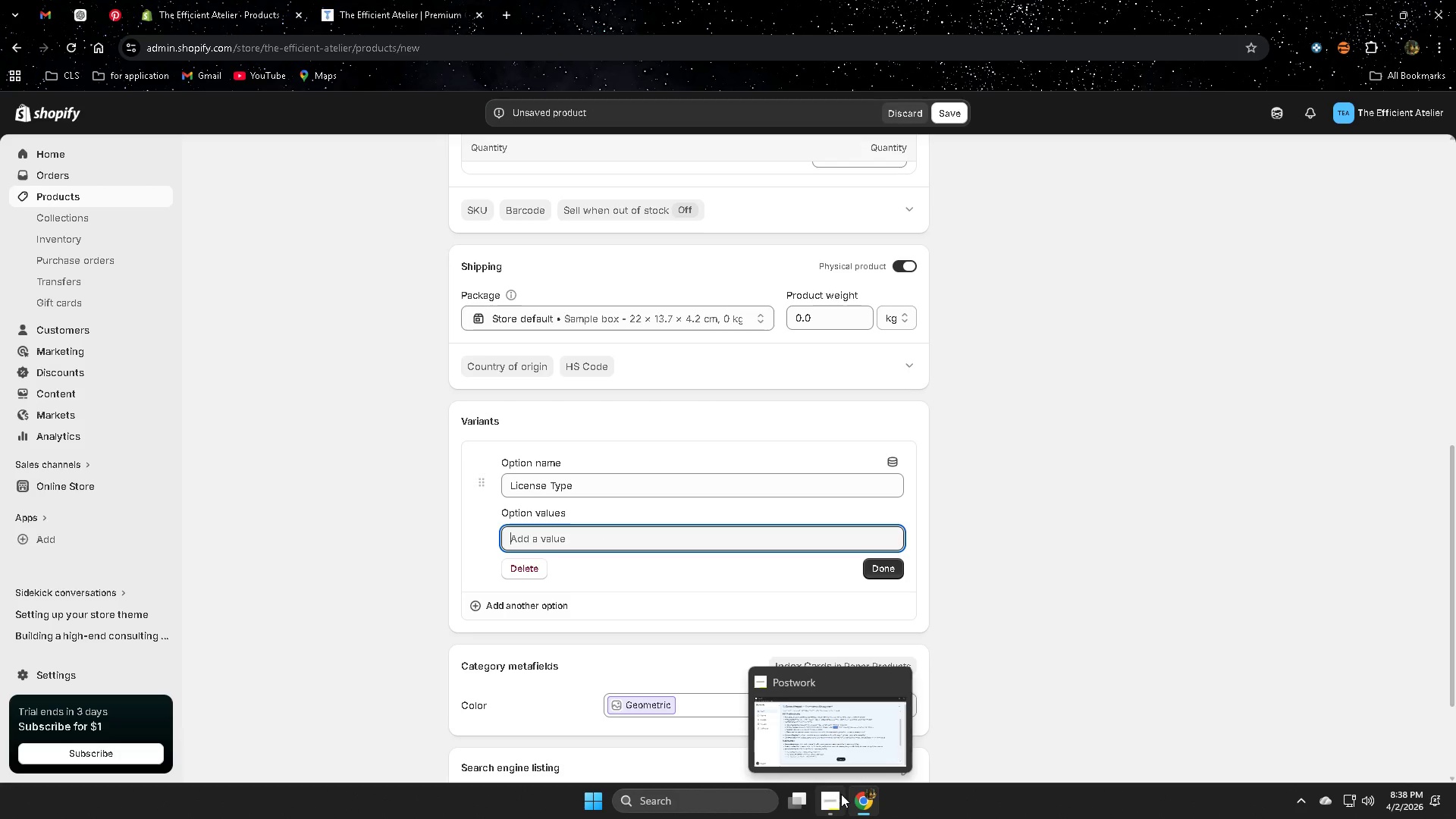 
left_click([860, 735])